 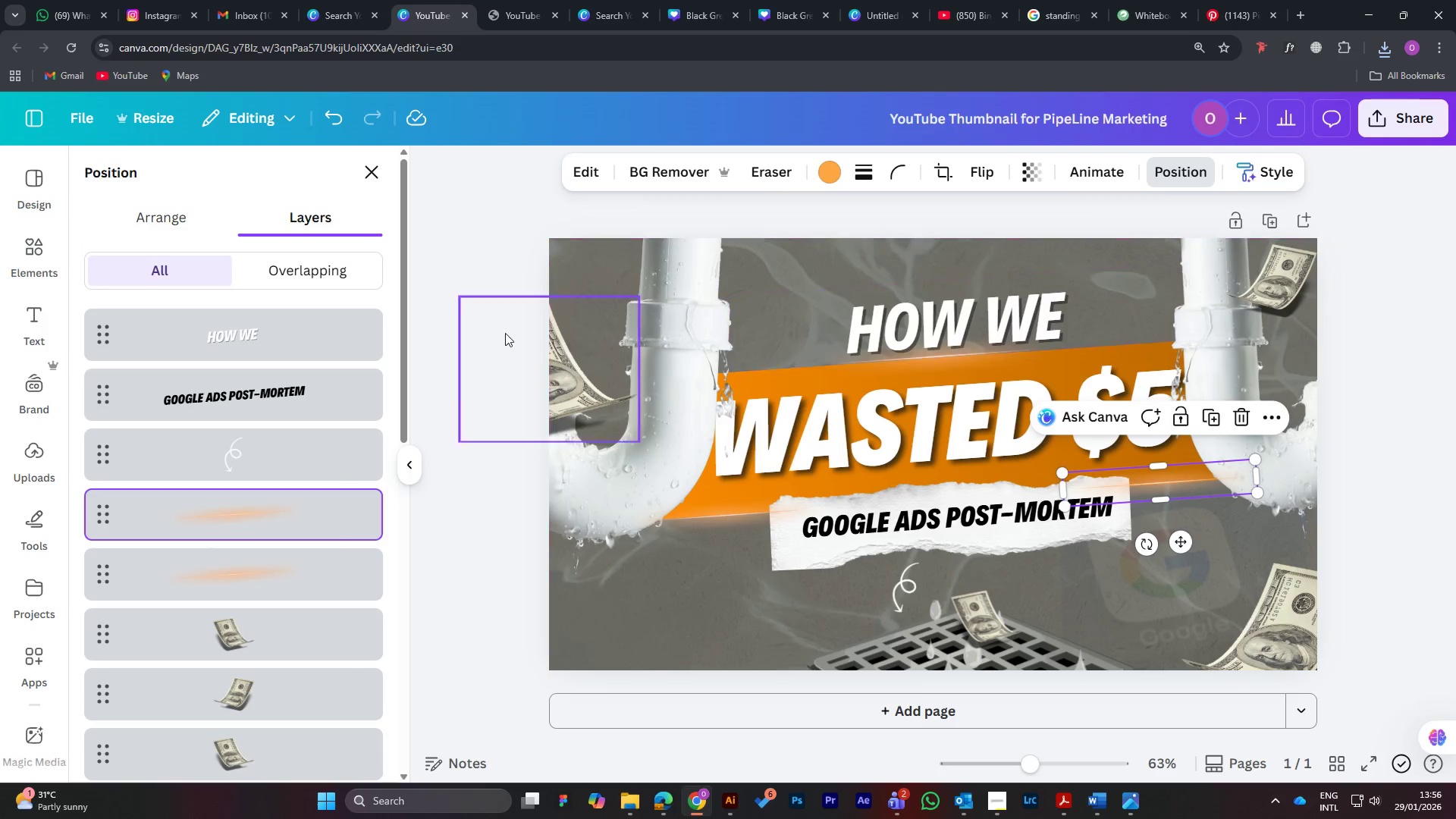 
left_click_drag(start_coordinate=[242, 512], to_coordinate=[241, 466])
 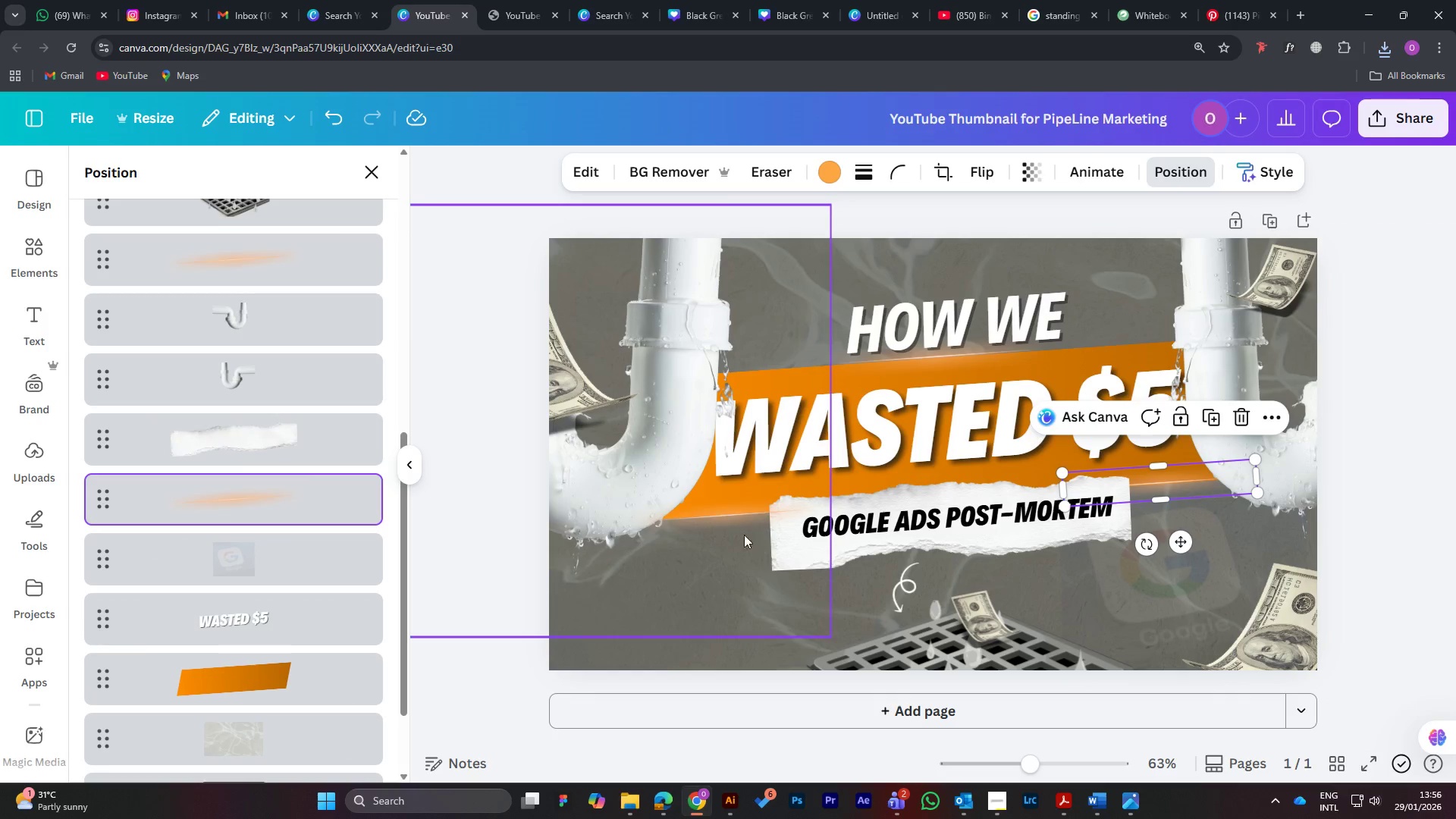 
left_click([734, 511])
 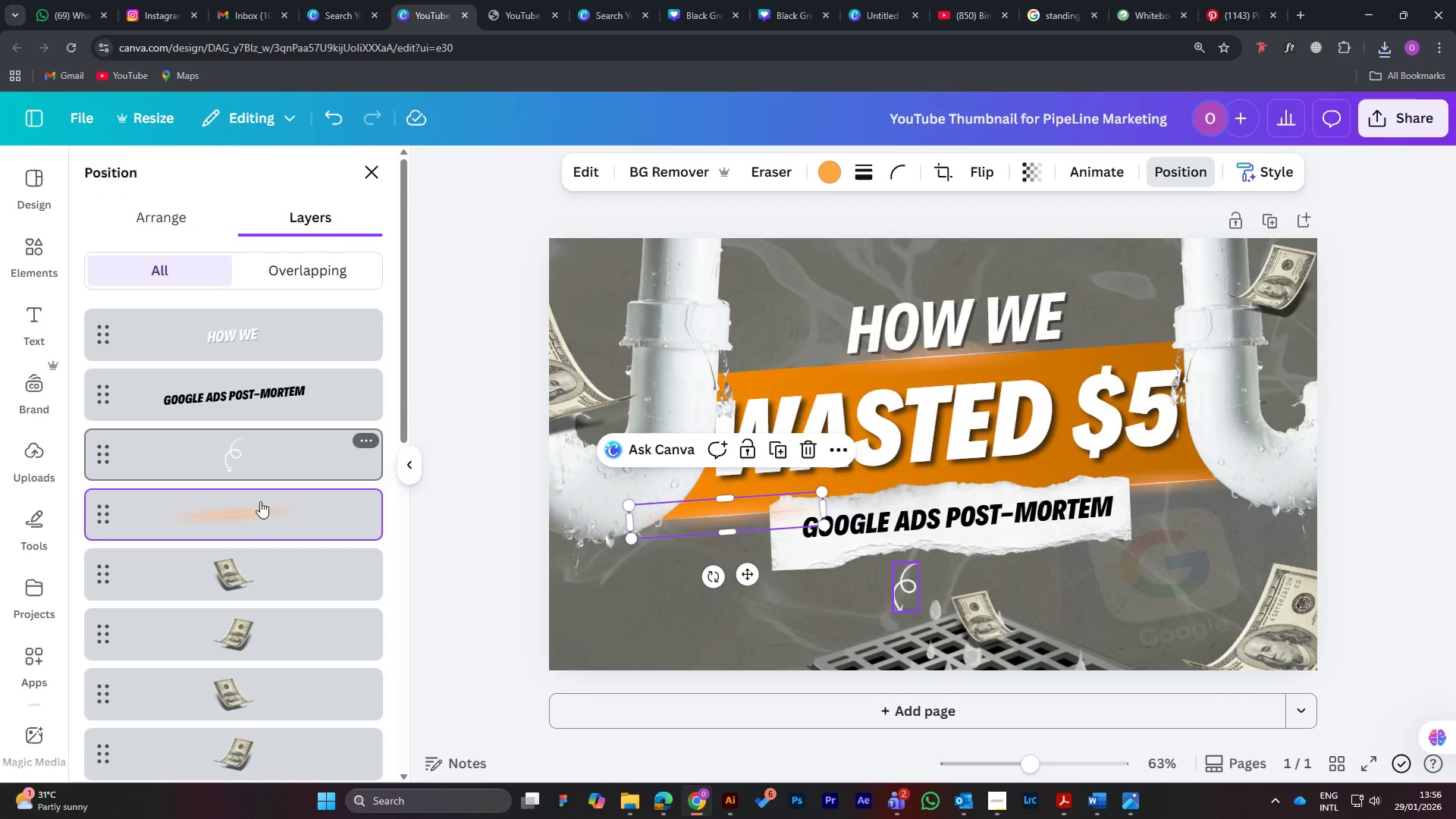 
left_click_drag(start_coordinate=[260, 510], to_coordinate=[270, 506])
 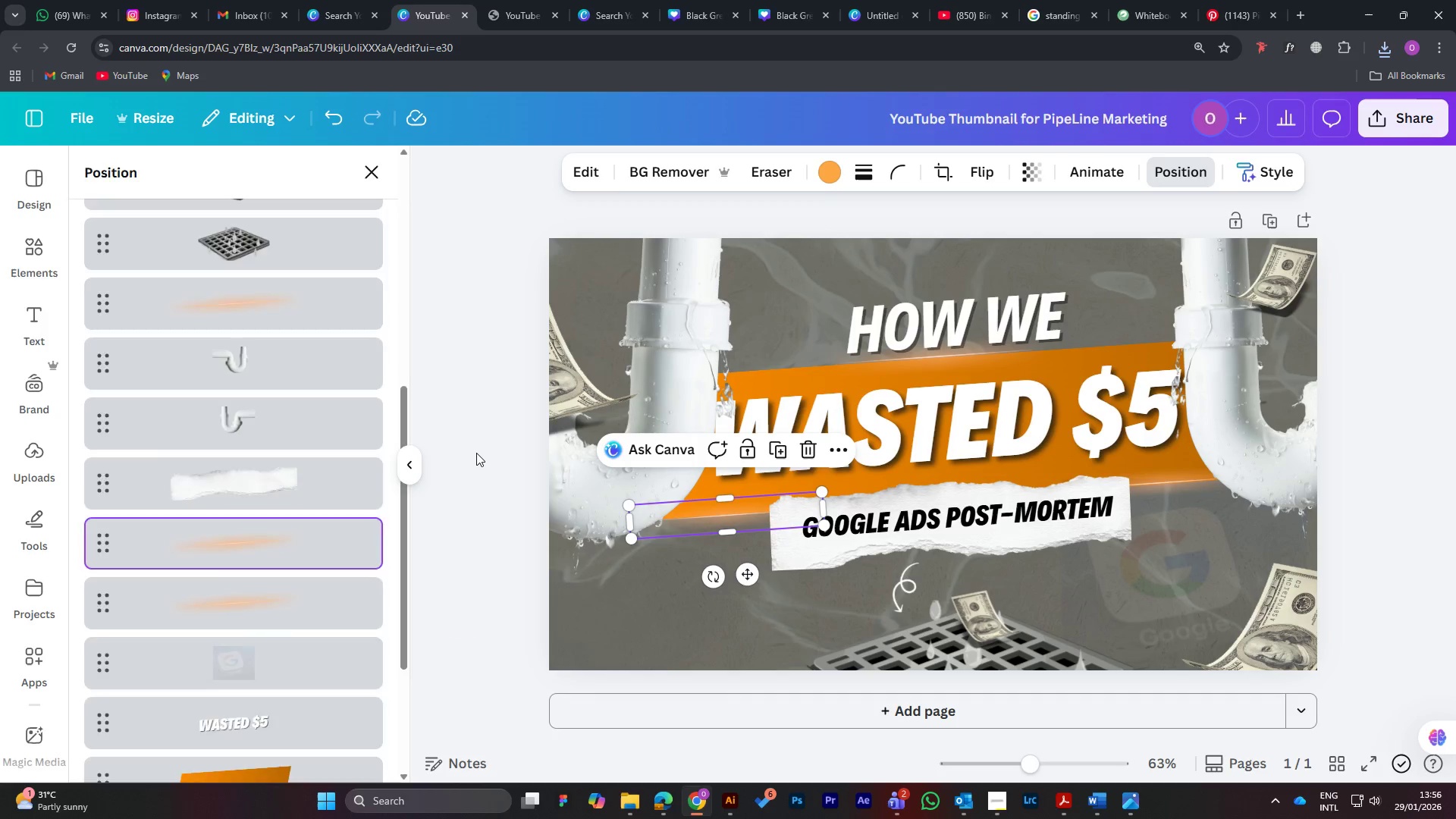 
double_click([476, 453])
 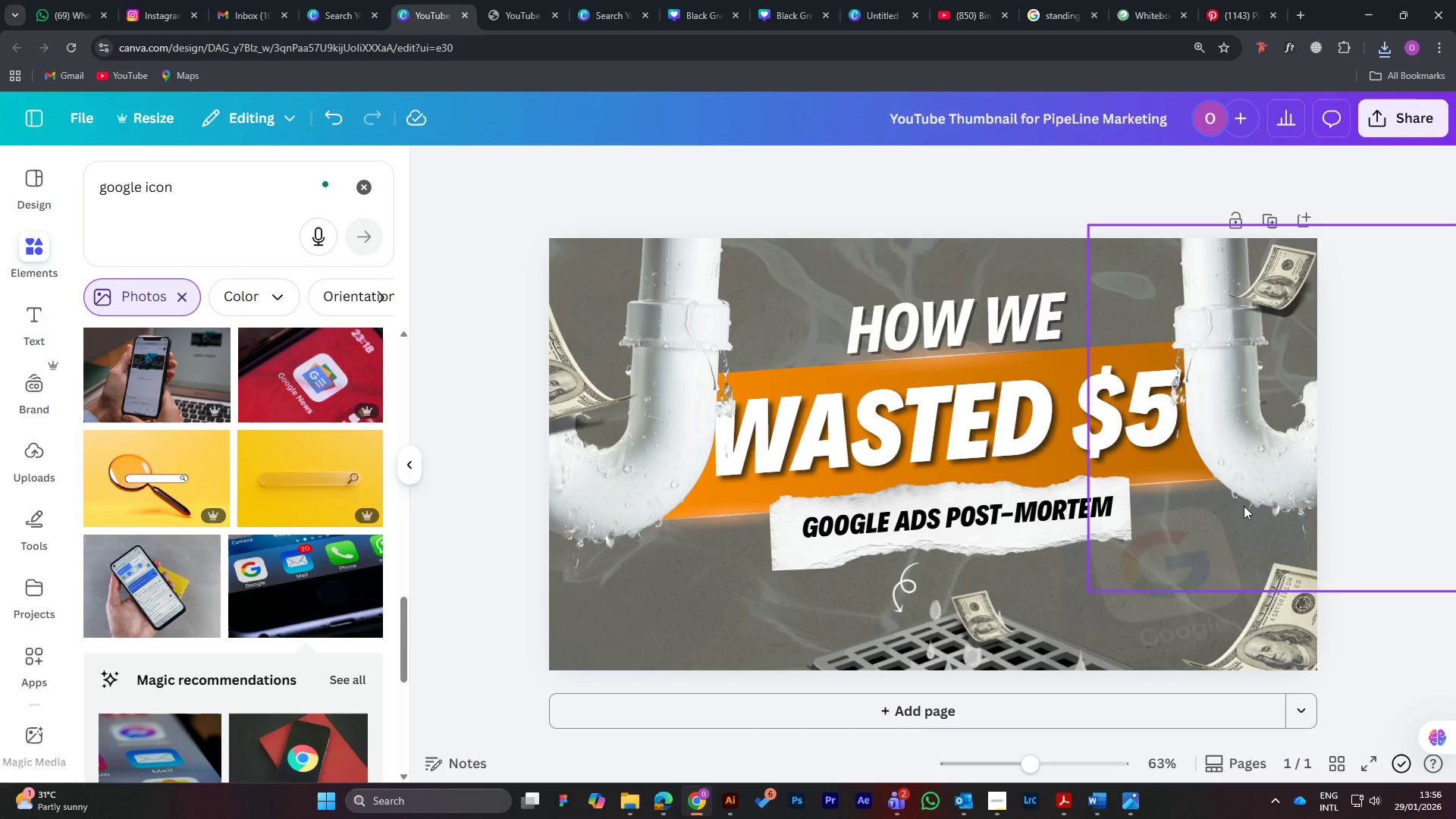 
scroll: coordinate [1056, 573], scroll_direction: up, amount: 2.0
 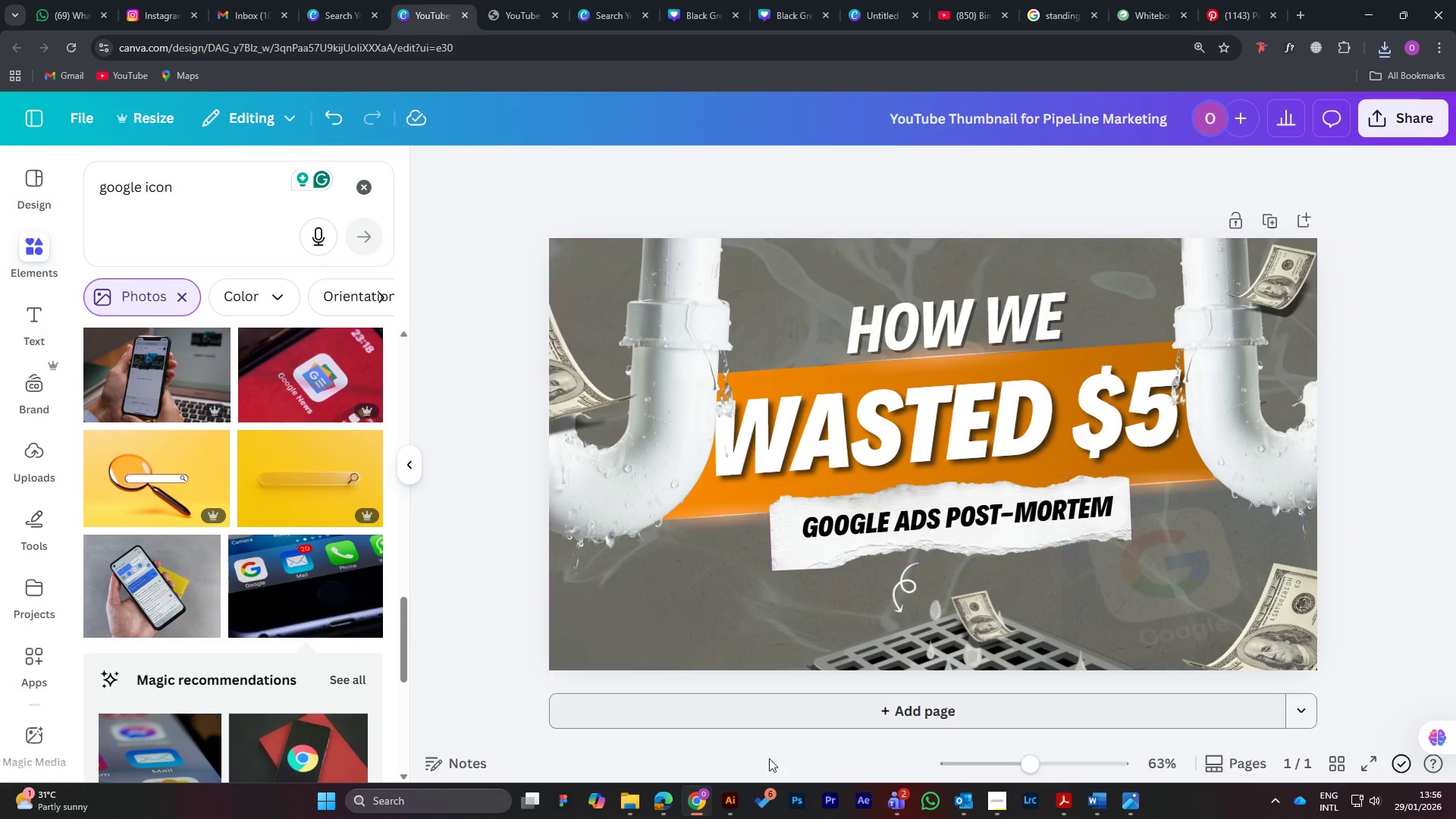 
left_click([626, 801])
 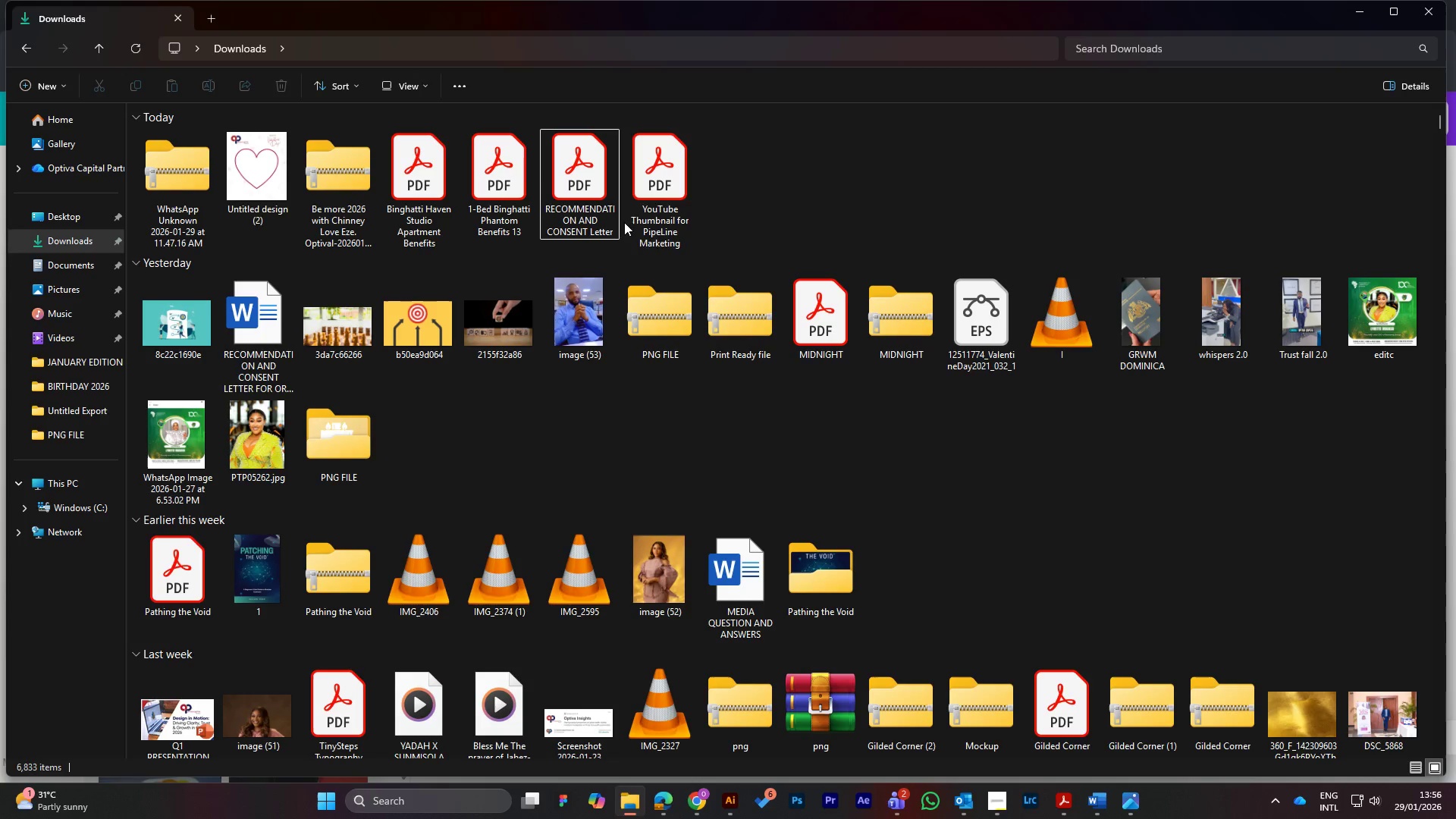 
left_click([669, 196])
 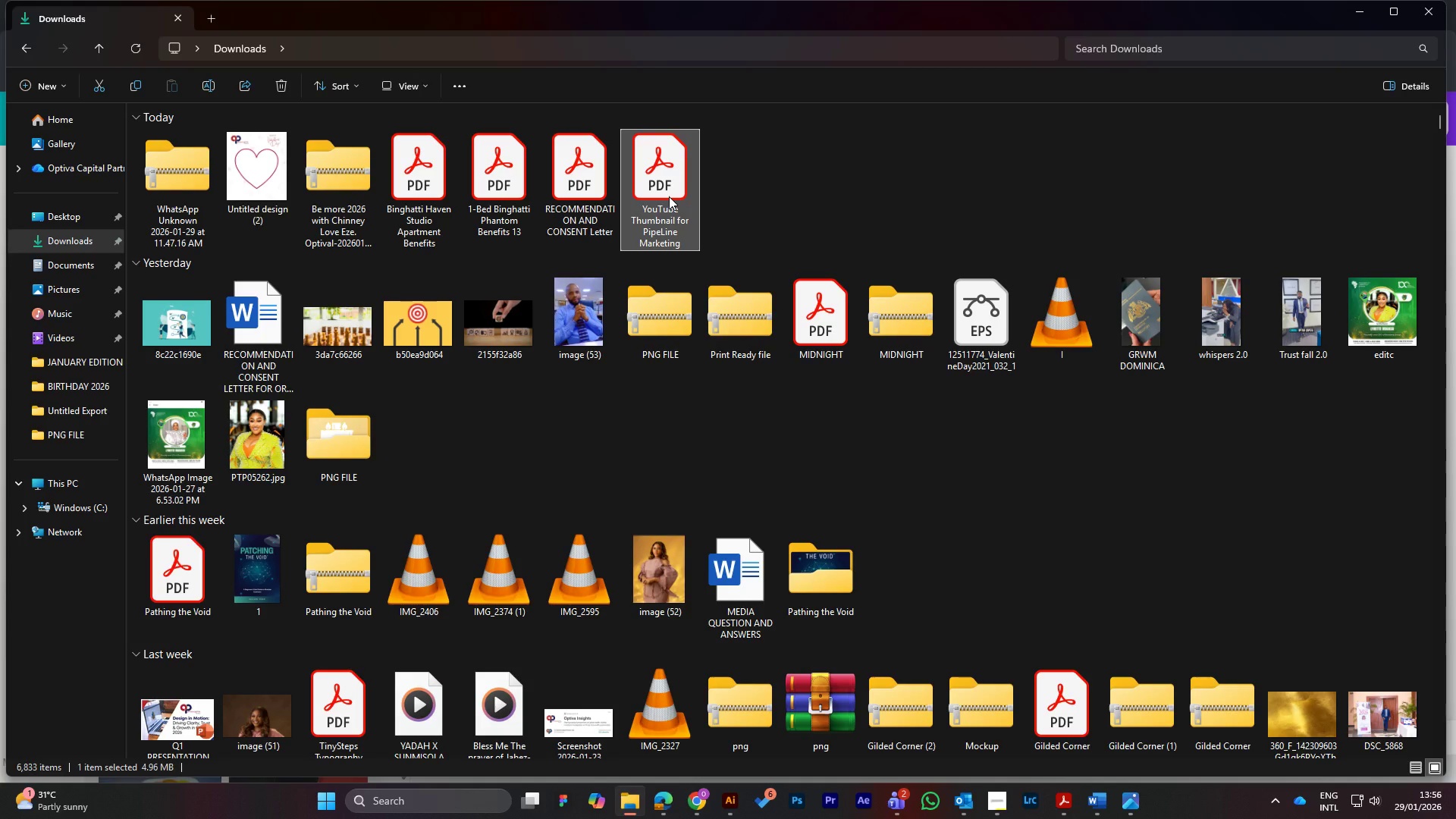 
key(Delete)
 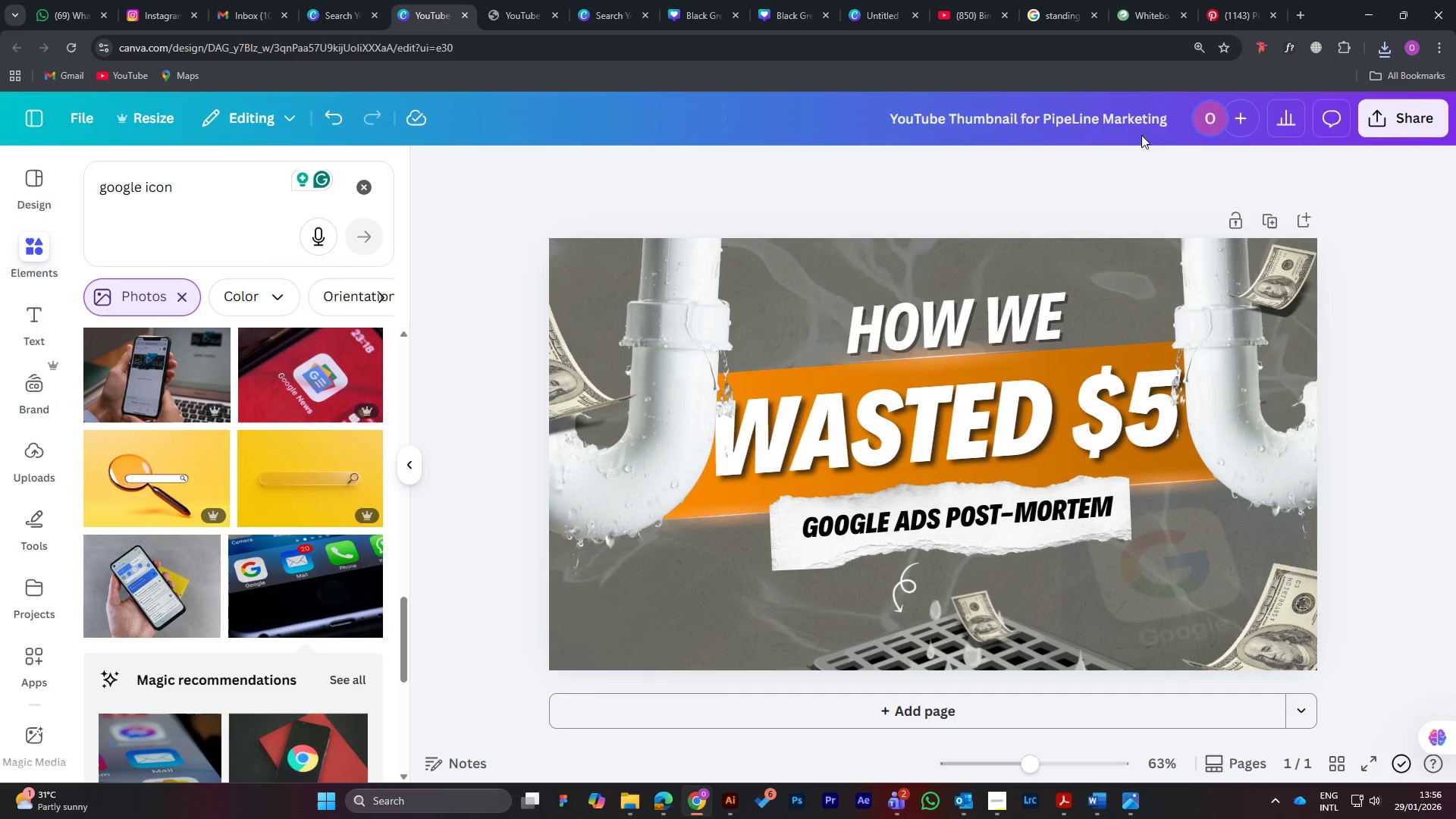 
left_click([1385, 119])
 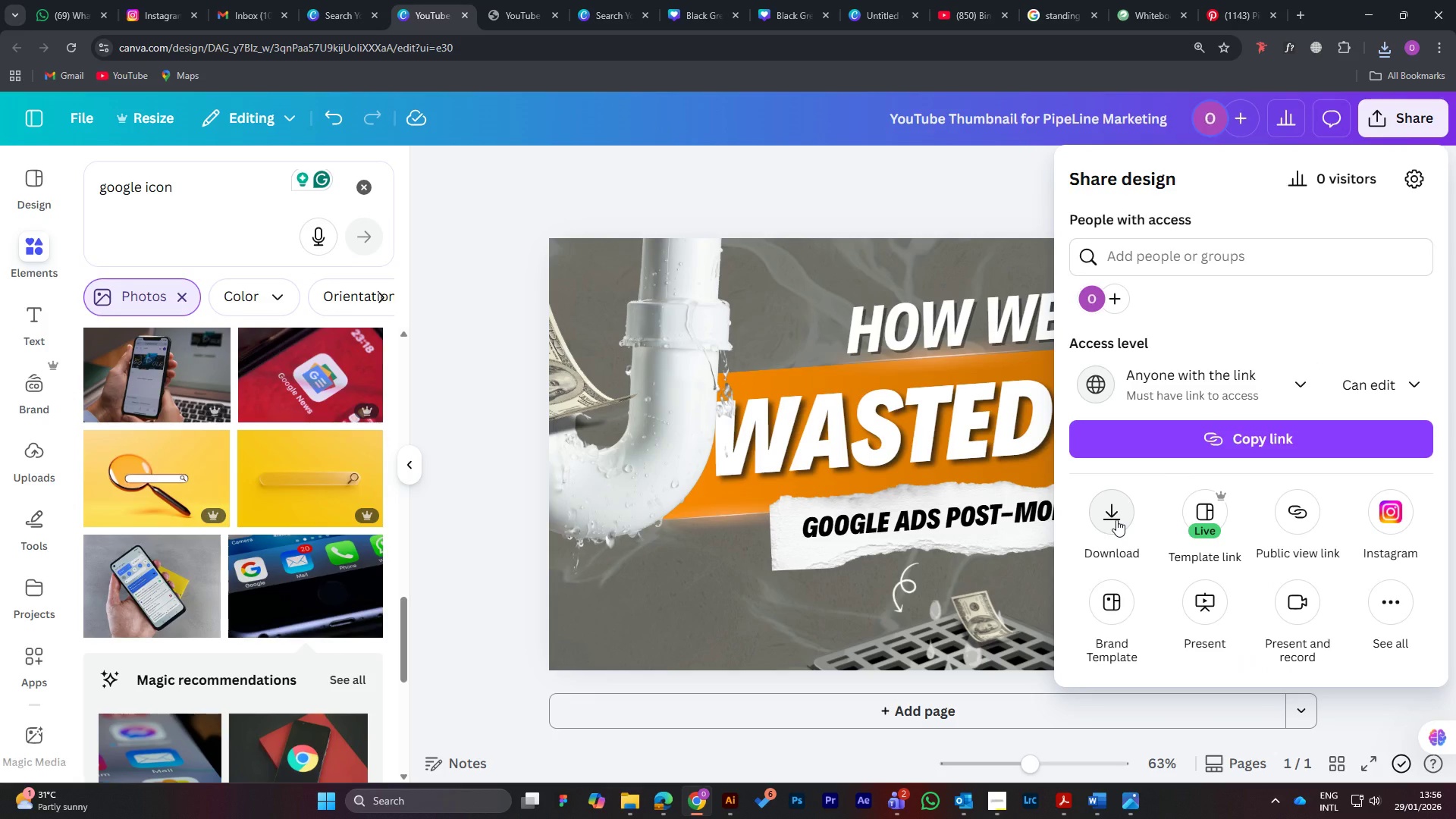 
left_click([1116, 519])
 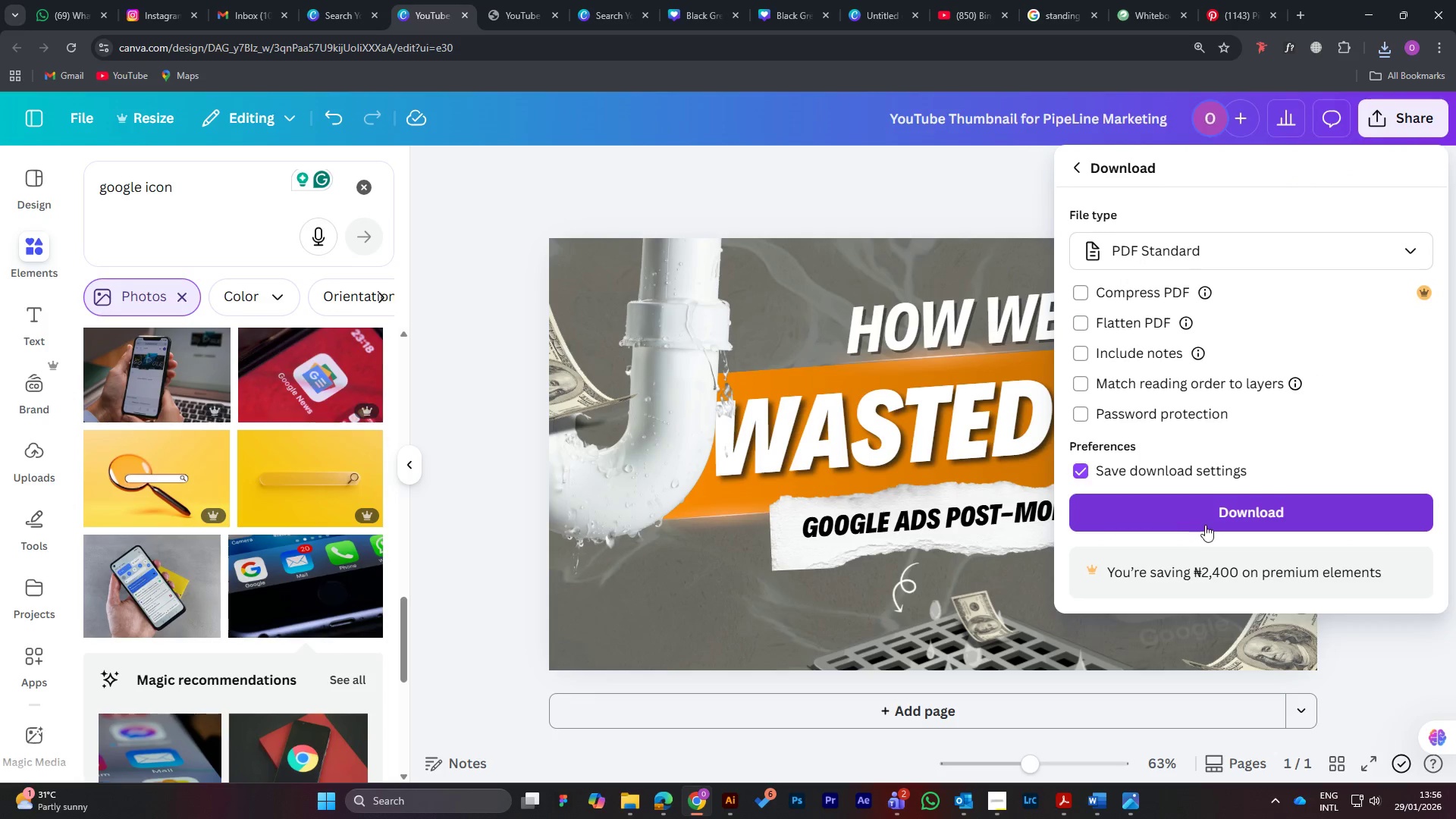 
left_click([1200, 512])
 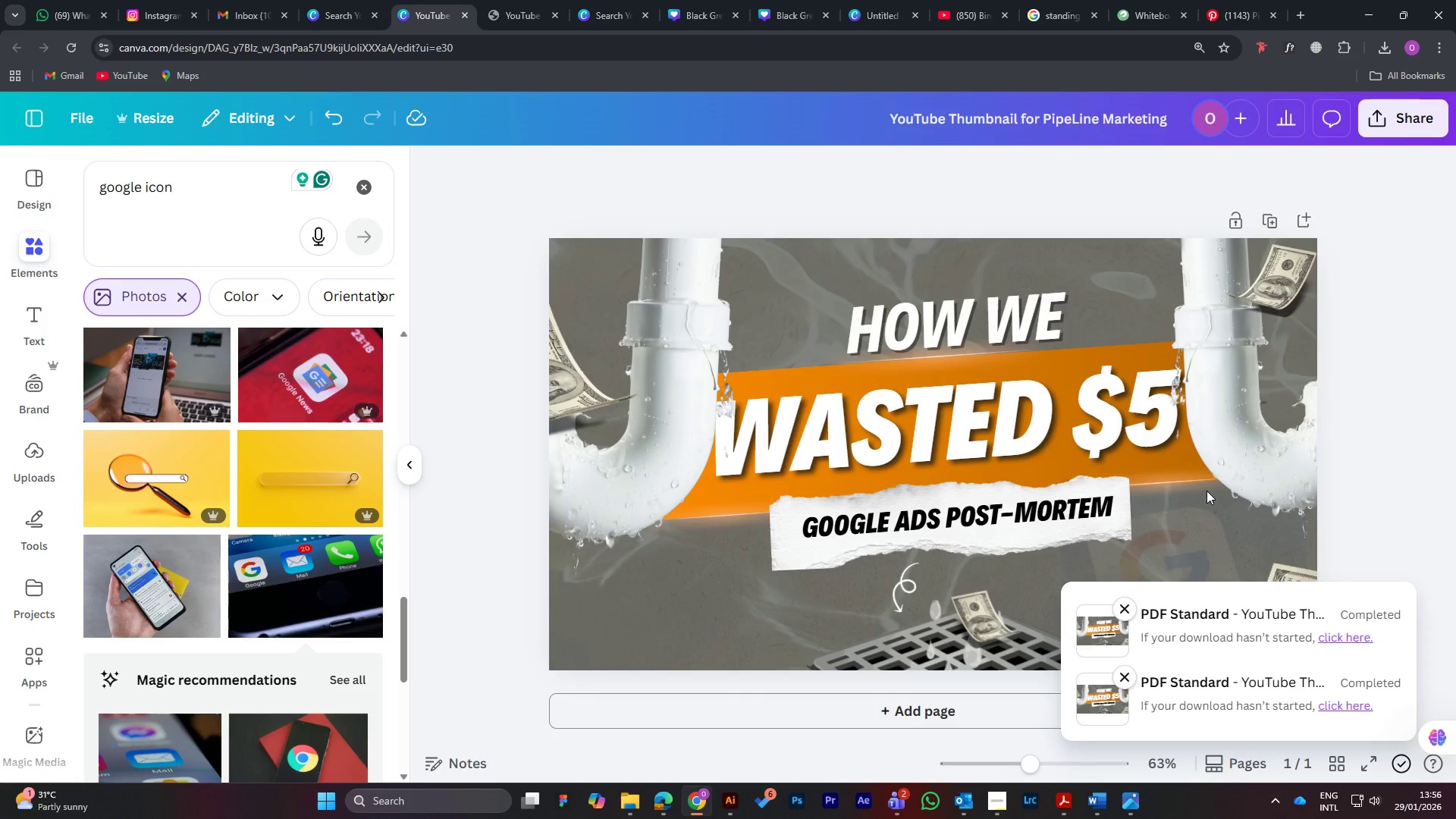 
wait(9.44)
 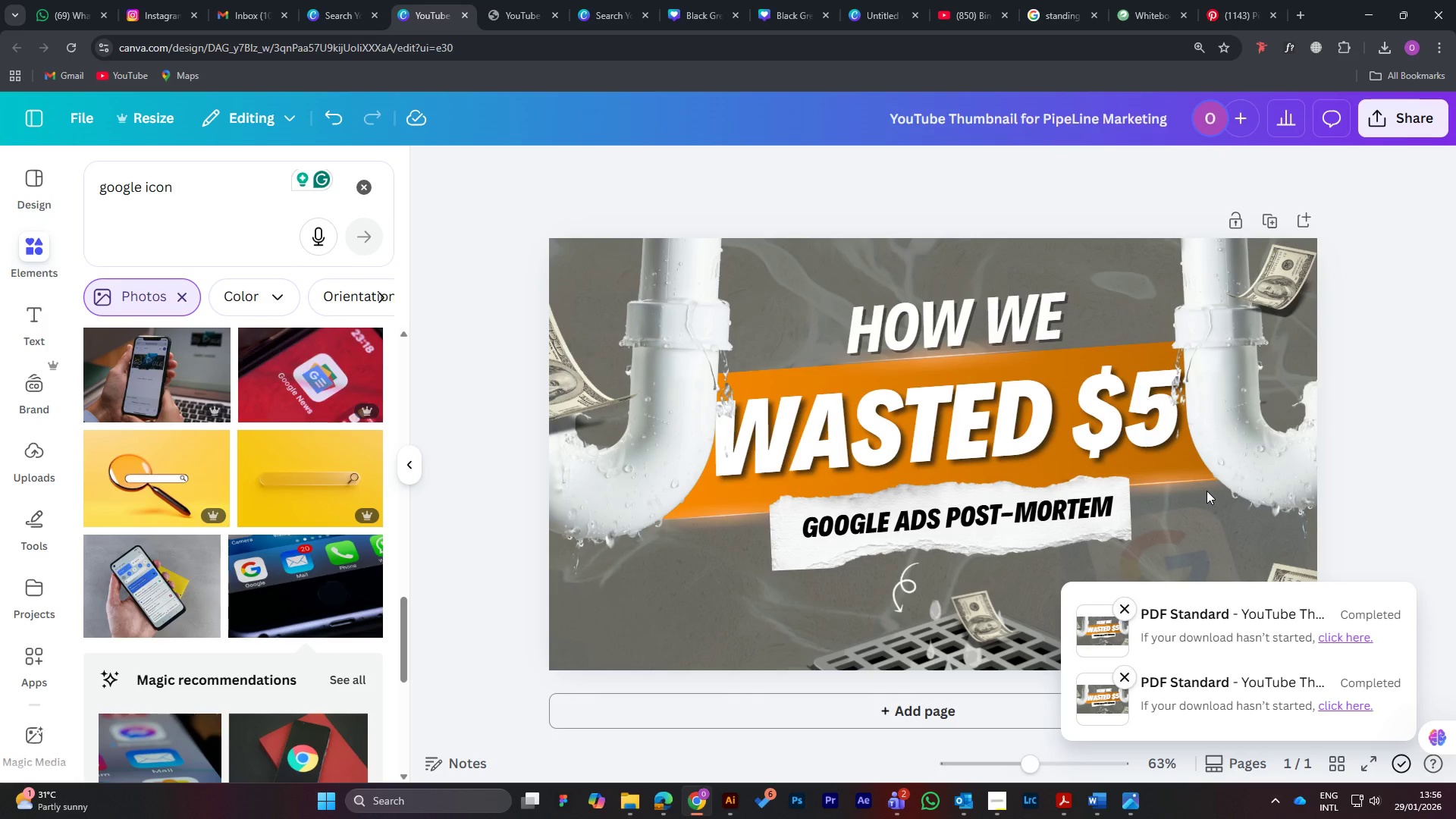 
double_click([1235, 87])
 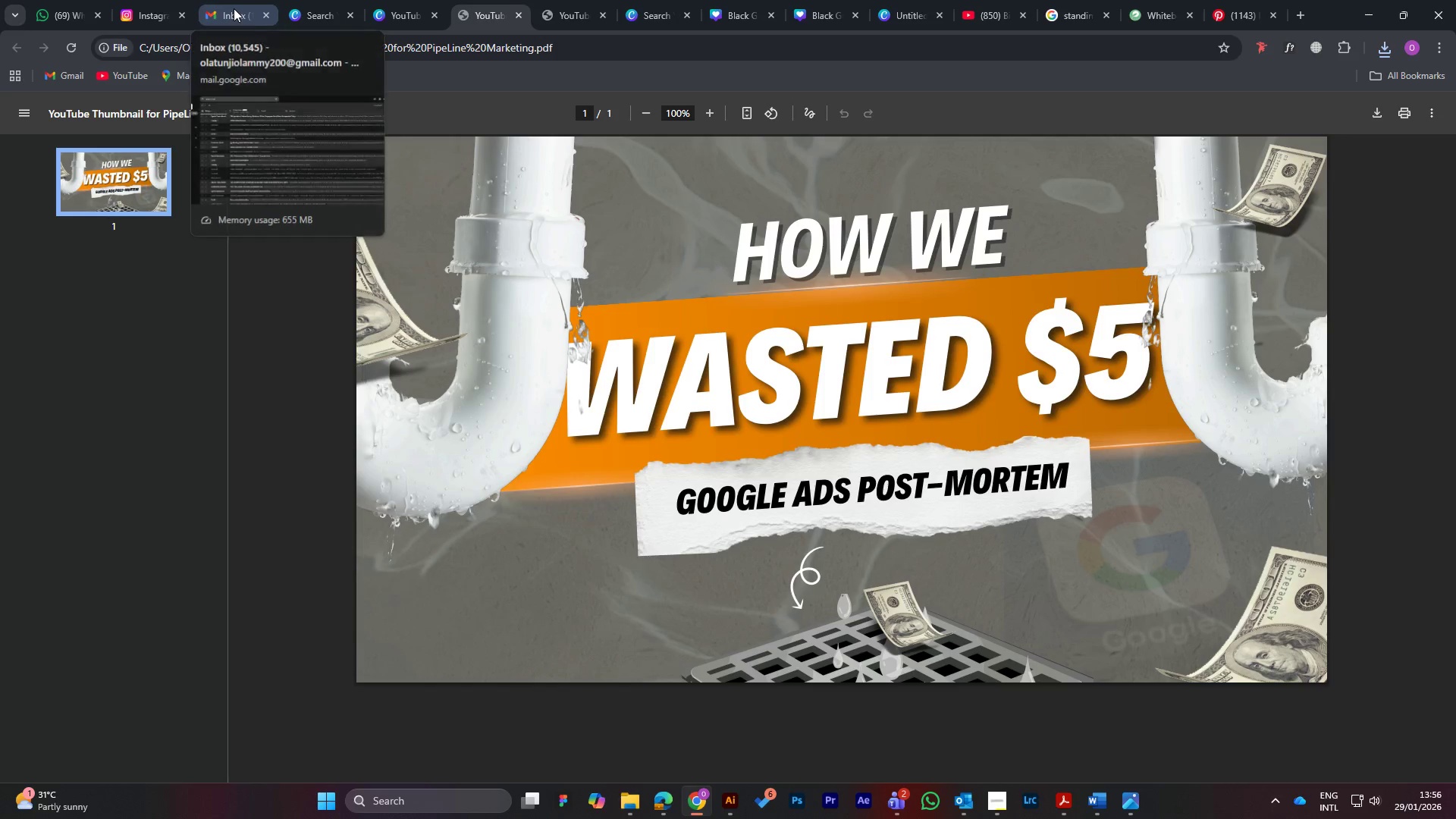 
wait(23.08)
 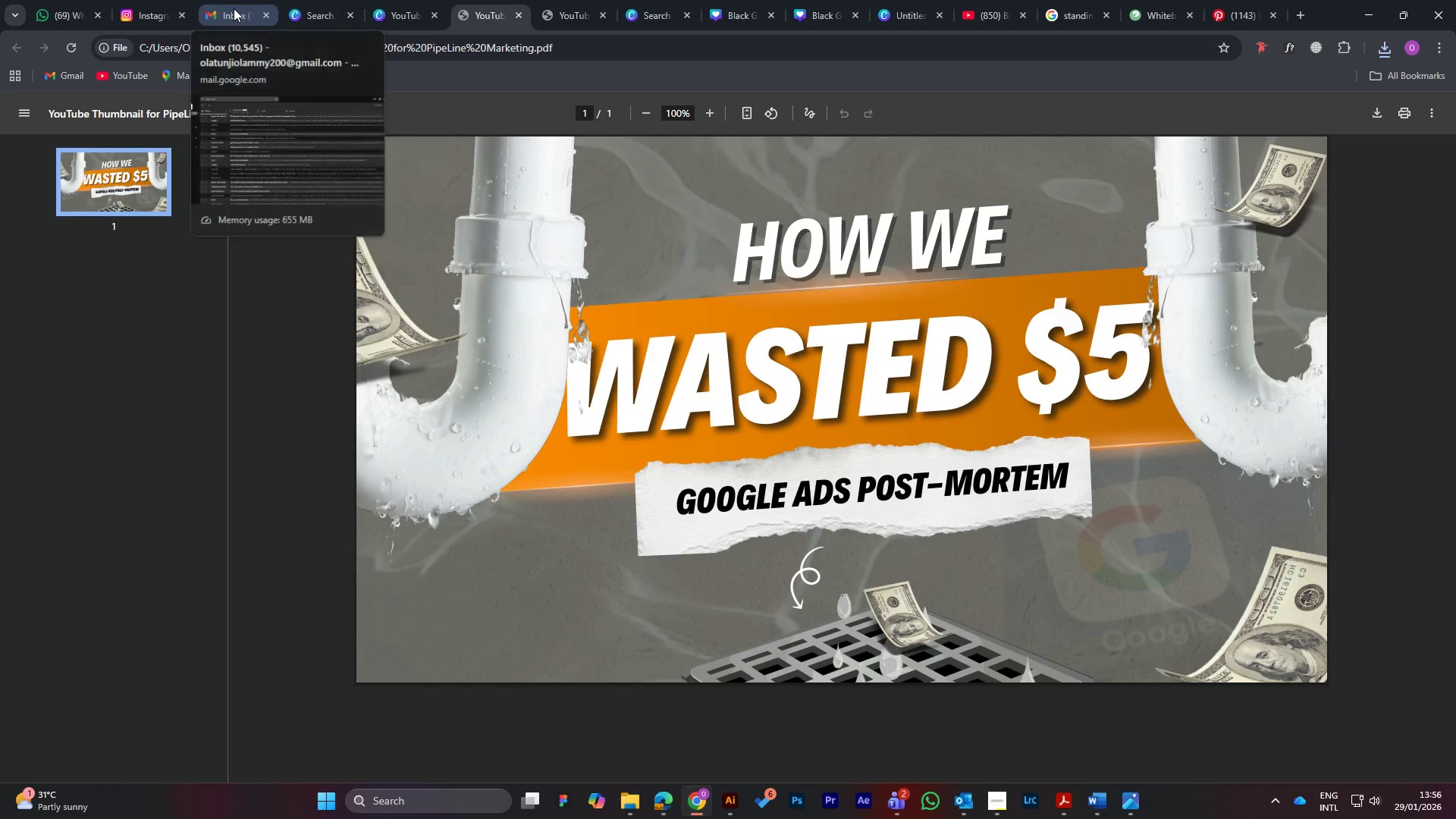 
left_click([687, 726])
 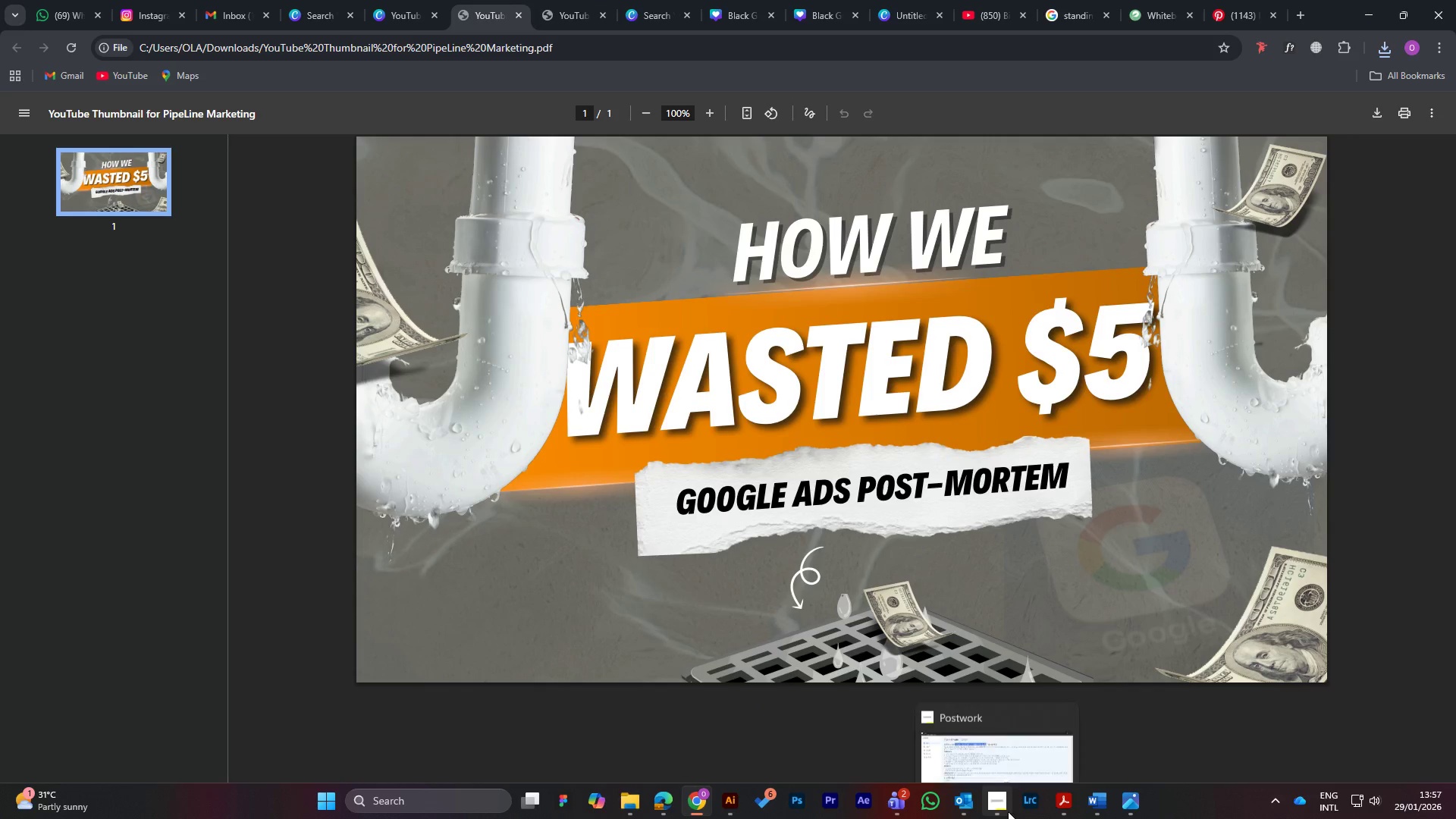 
left_click([985, 734])